 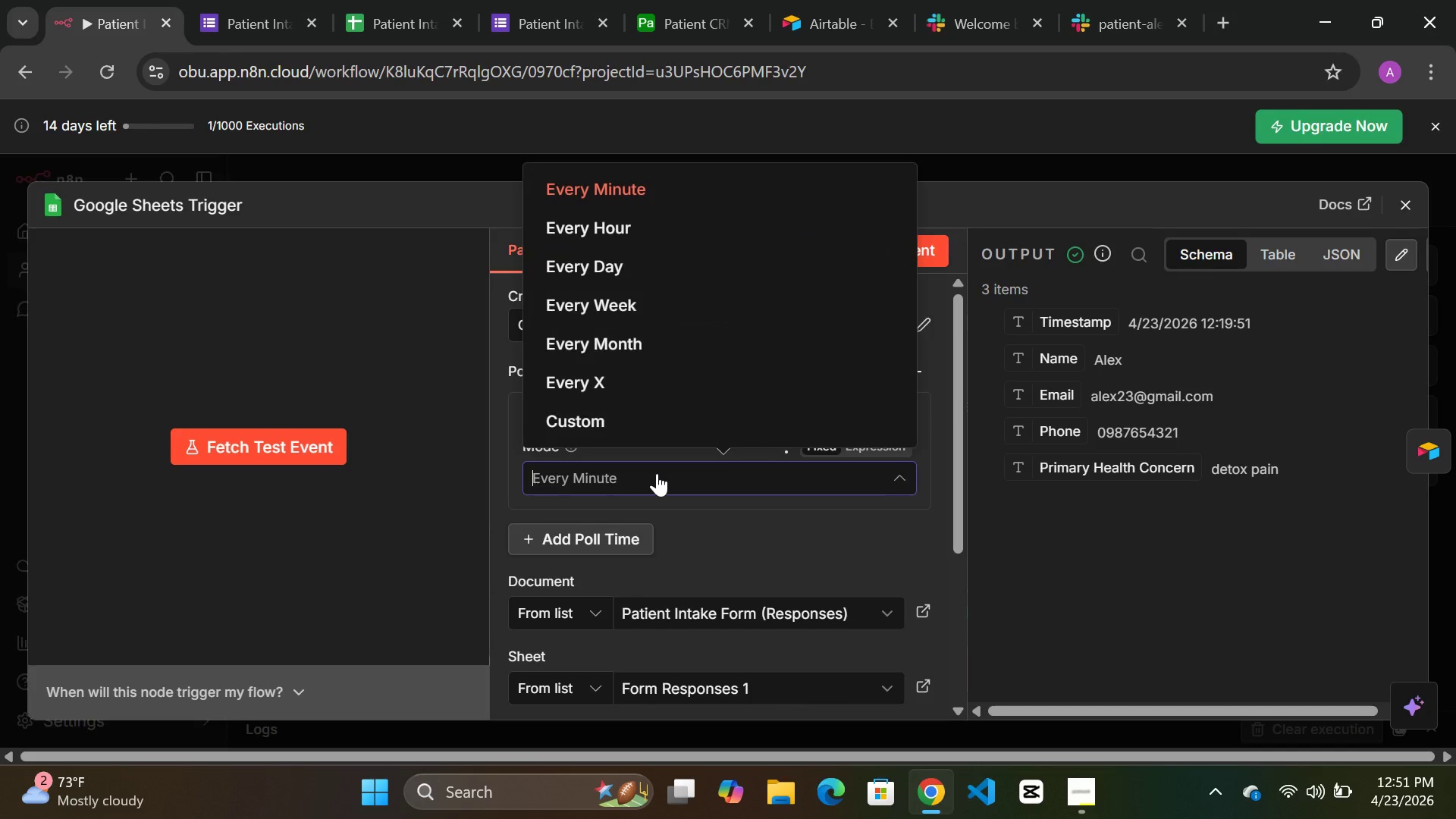 
left_click([657, 473])
 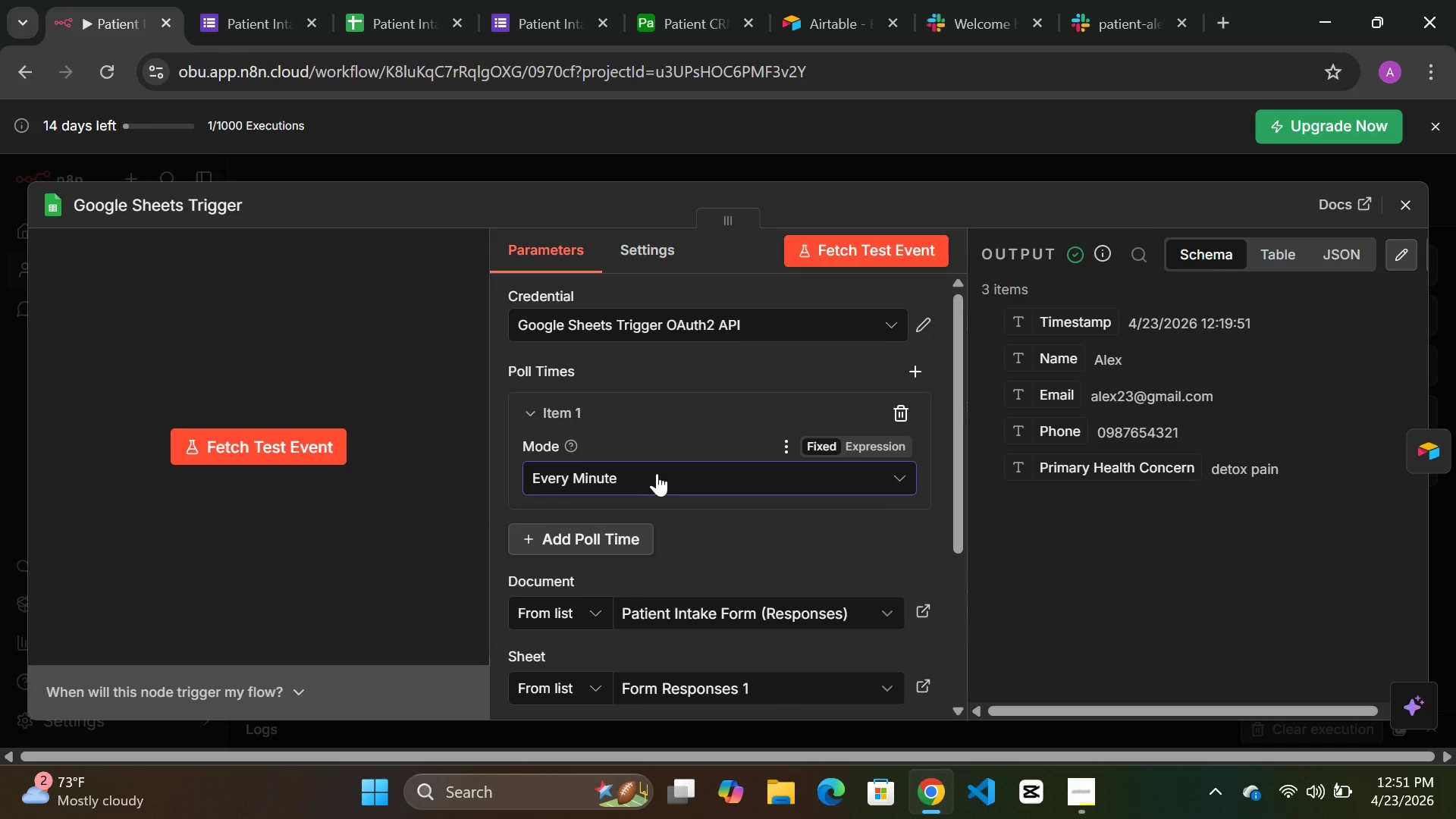 
scroll: coordinate [657, 473], scroll_direction: down, amount: 8.0
 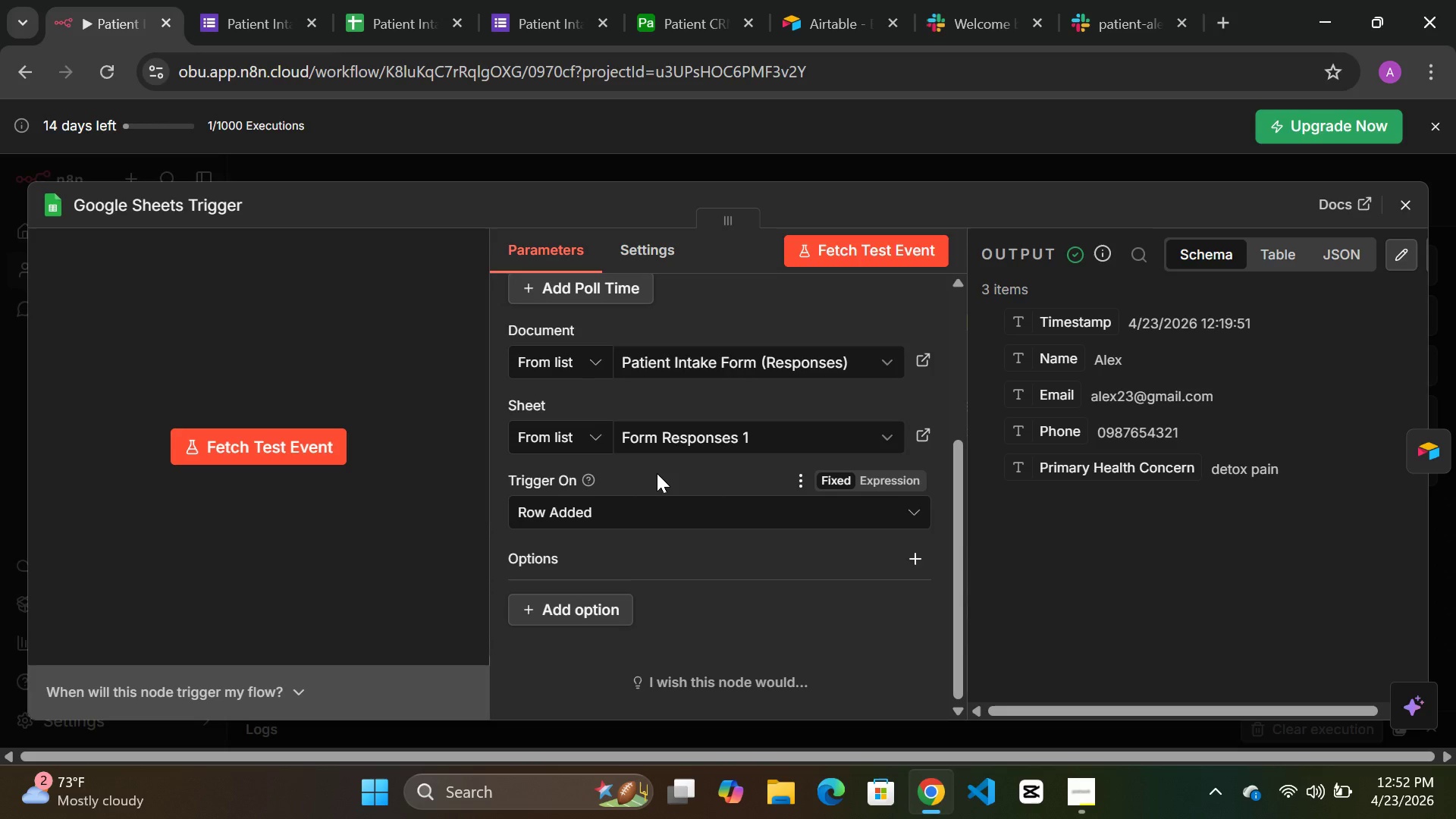 
wait(26.2)
 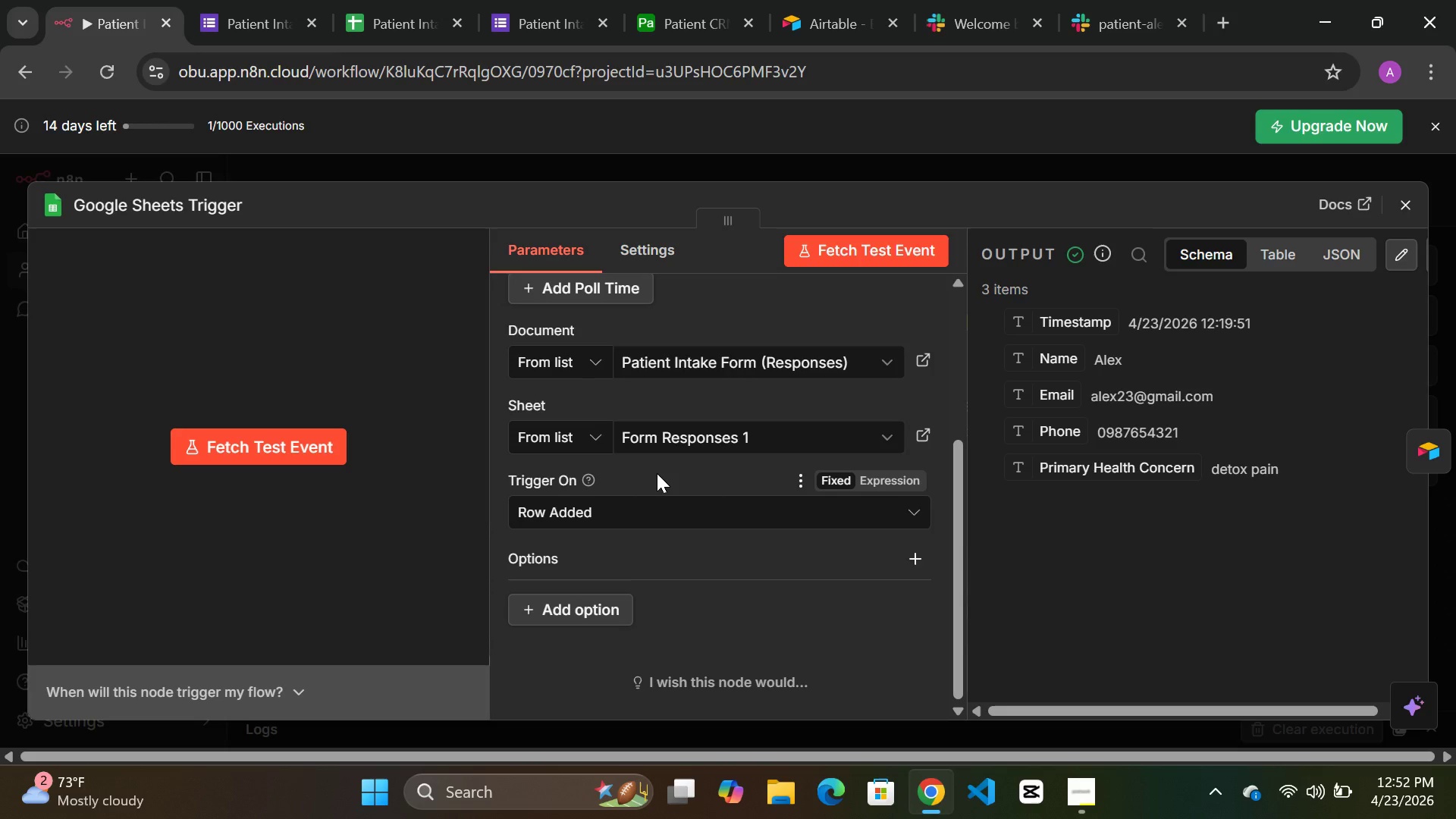 
left_click([231, 449])
 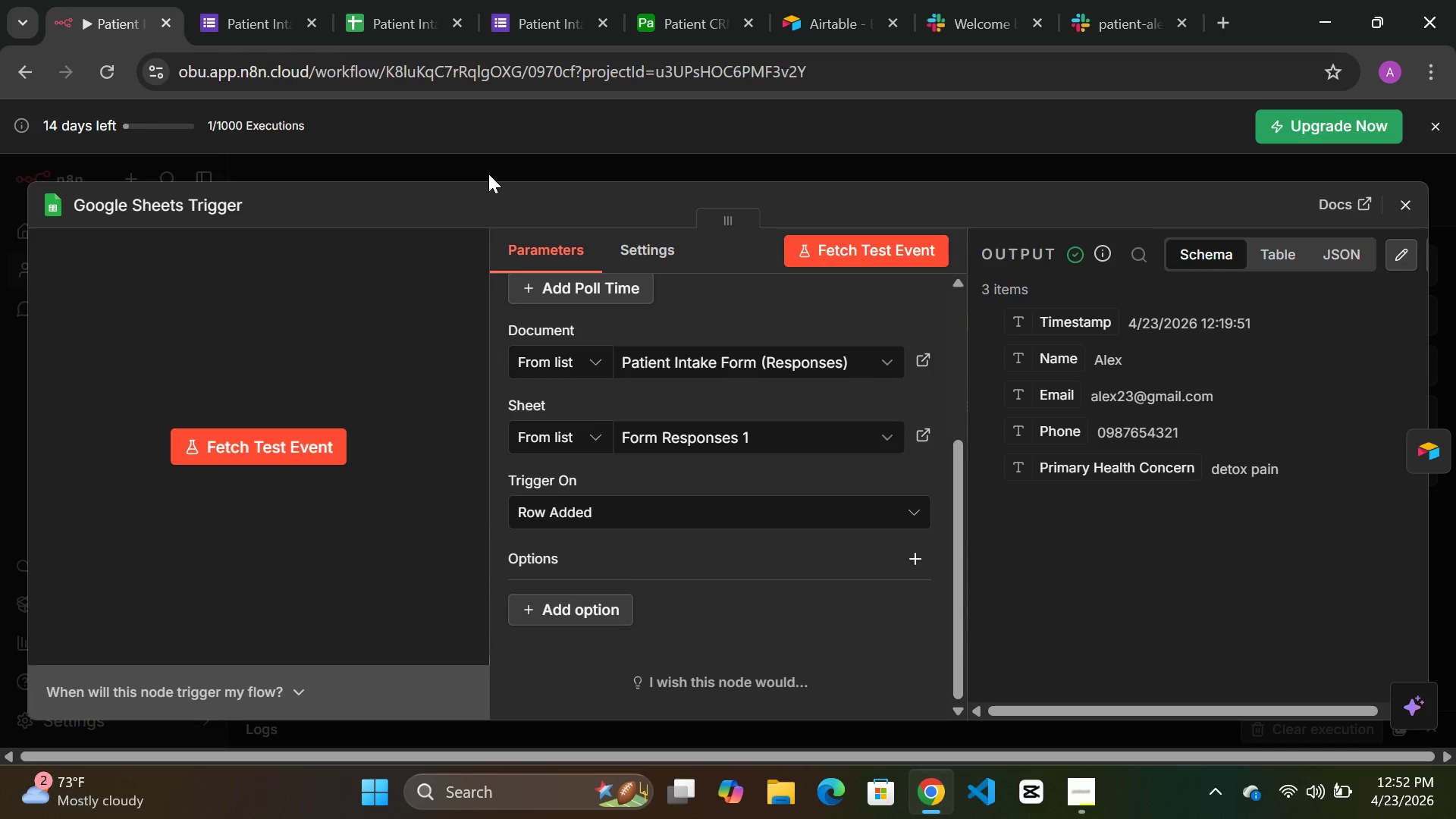 
wait(32.53)
 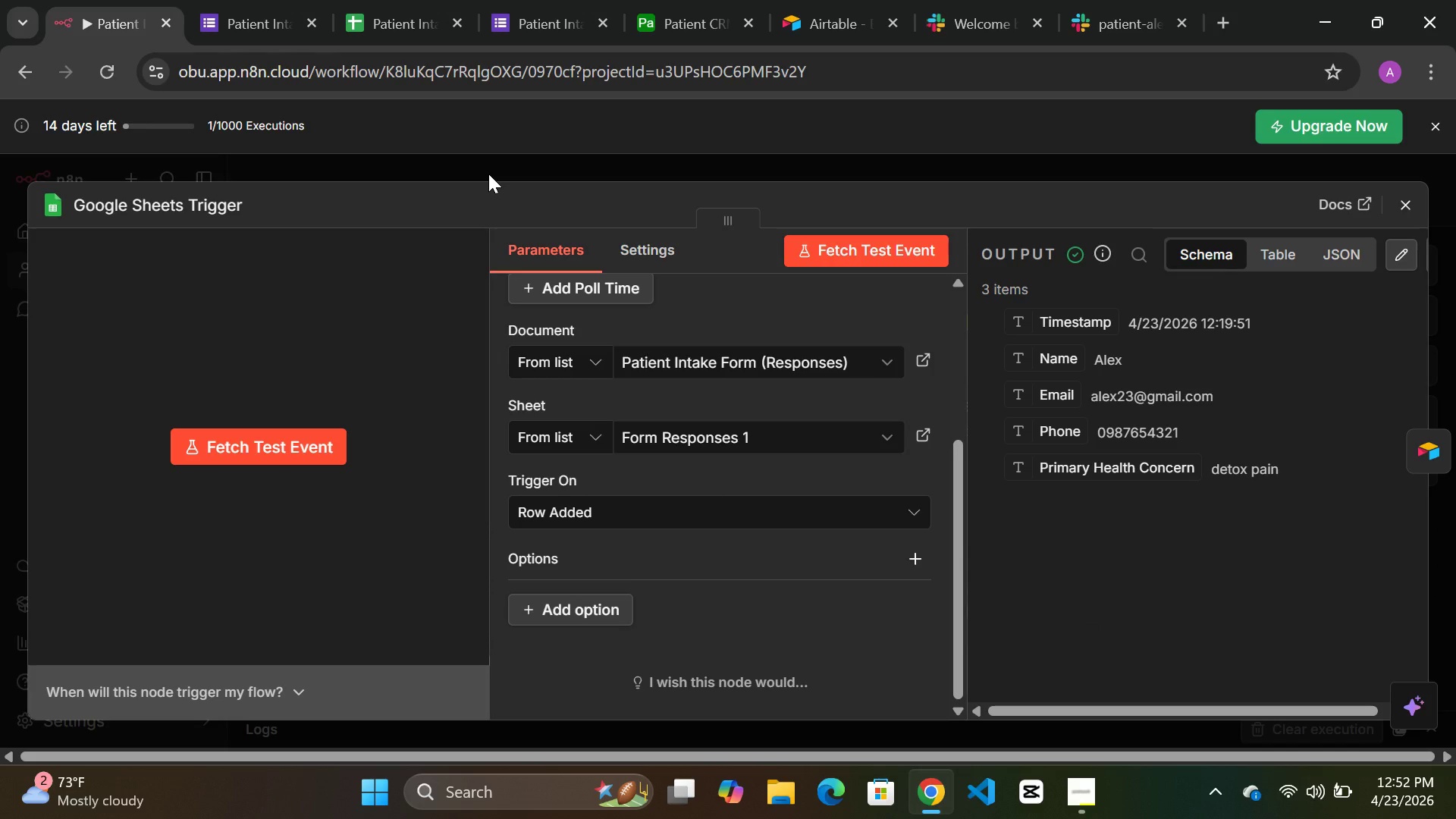 
left_click([549, 168])
 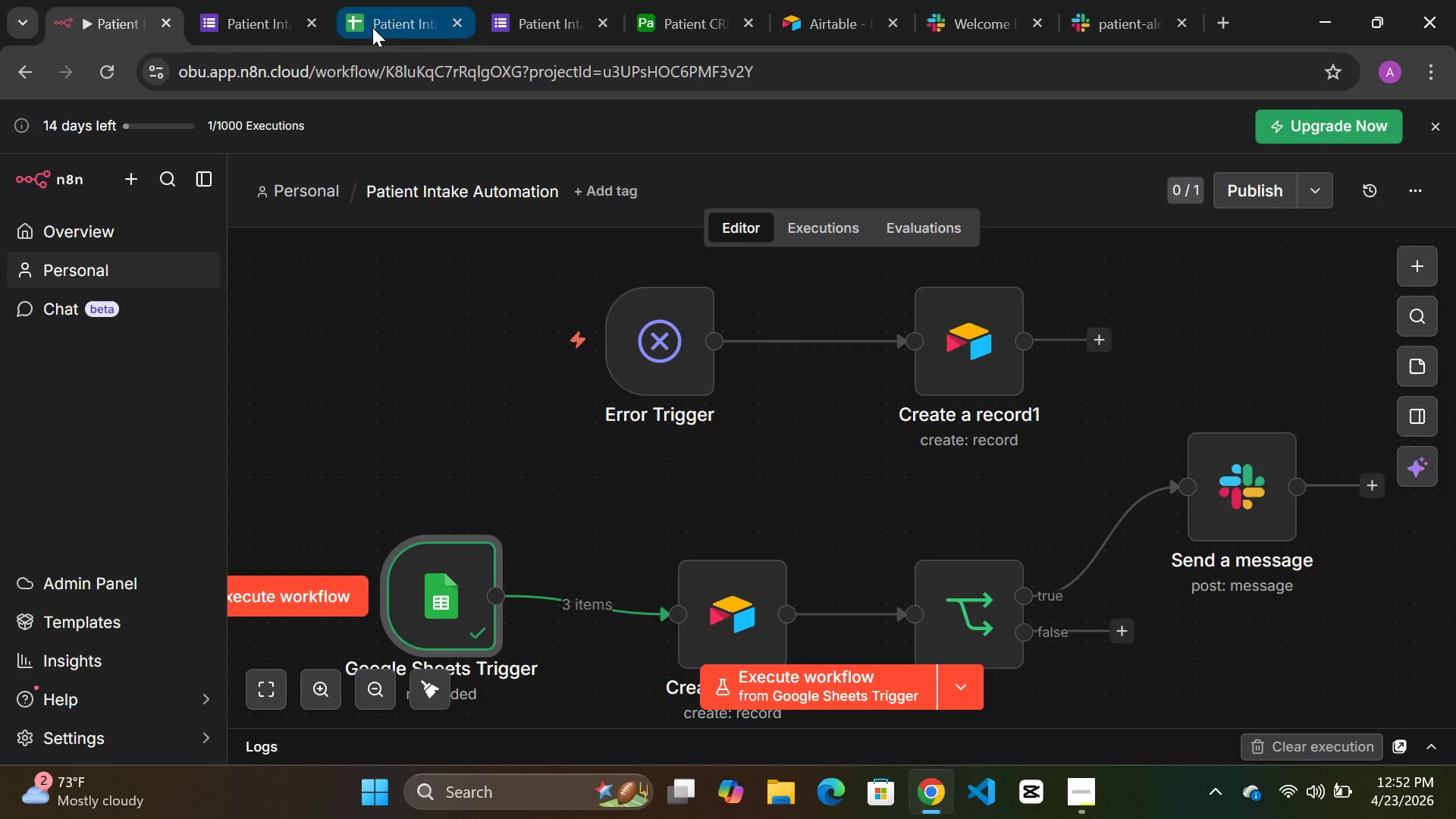 
left_click([390, 10])
 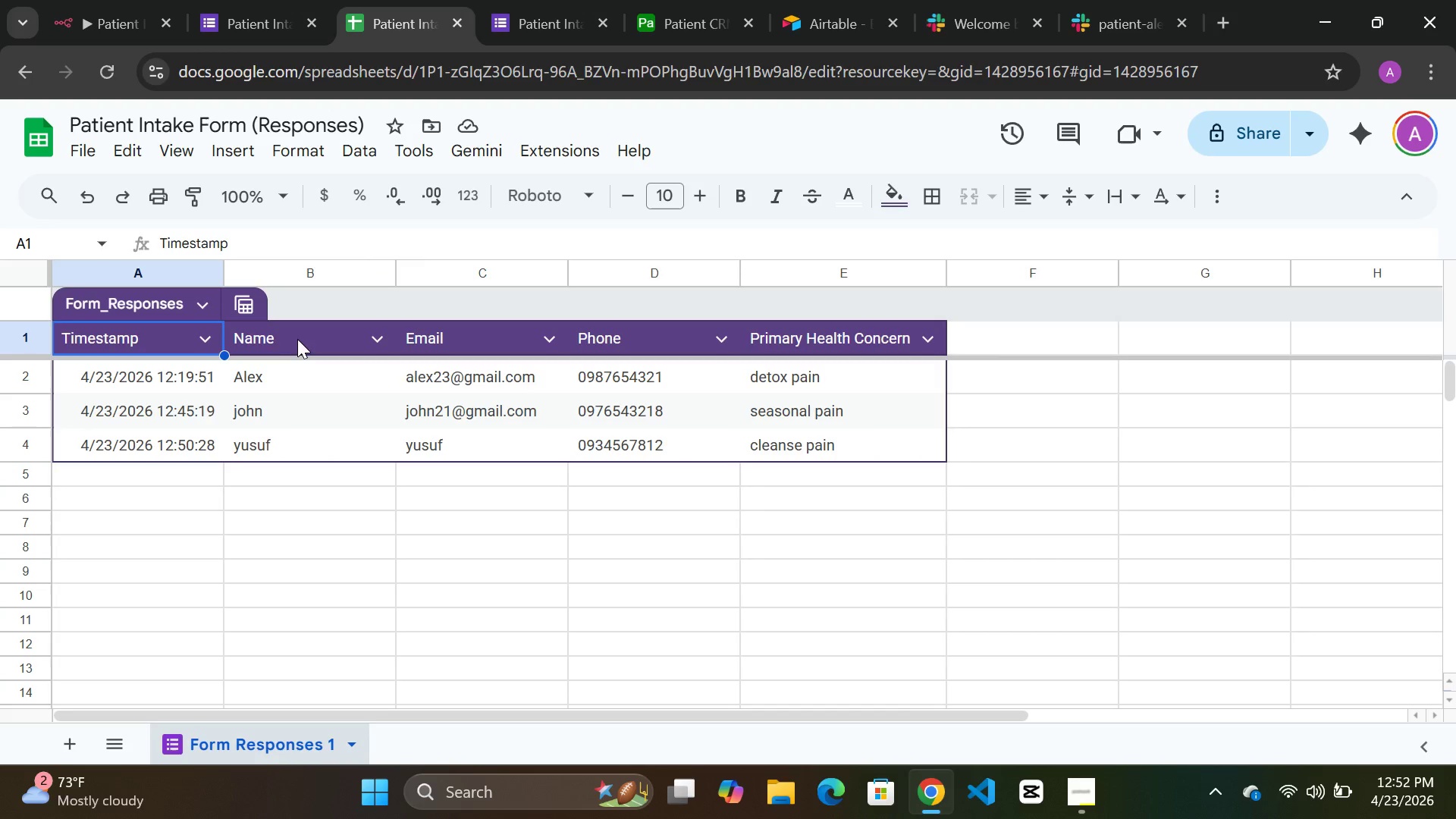 
left_click([256, 25])
 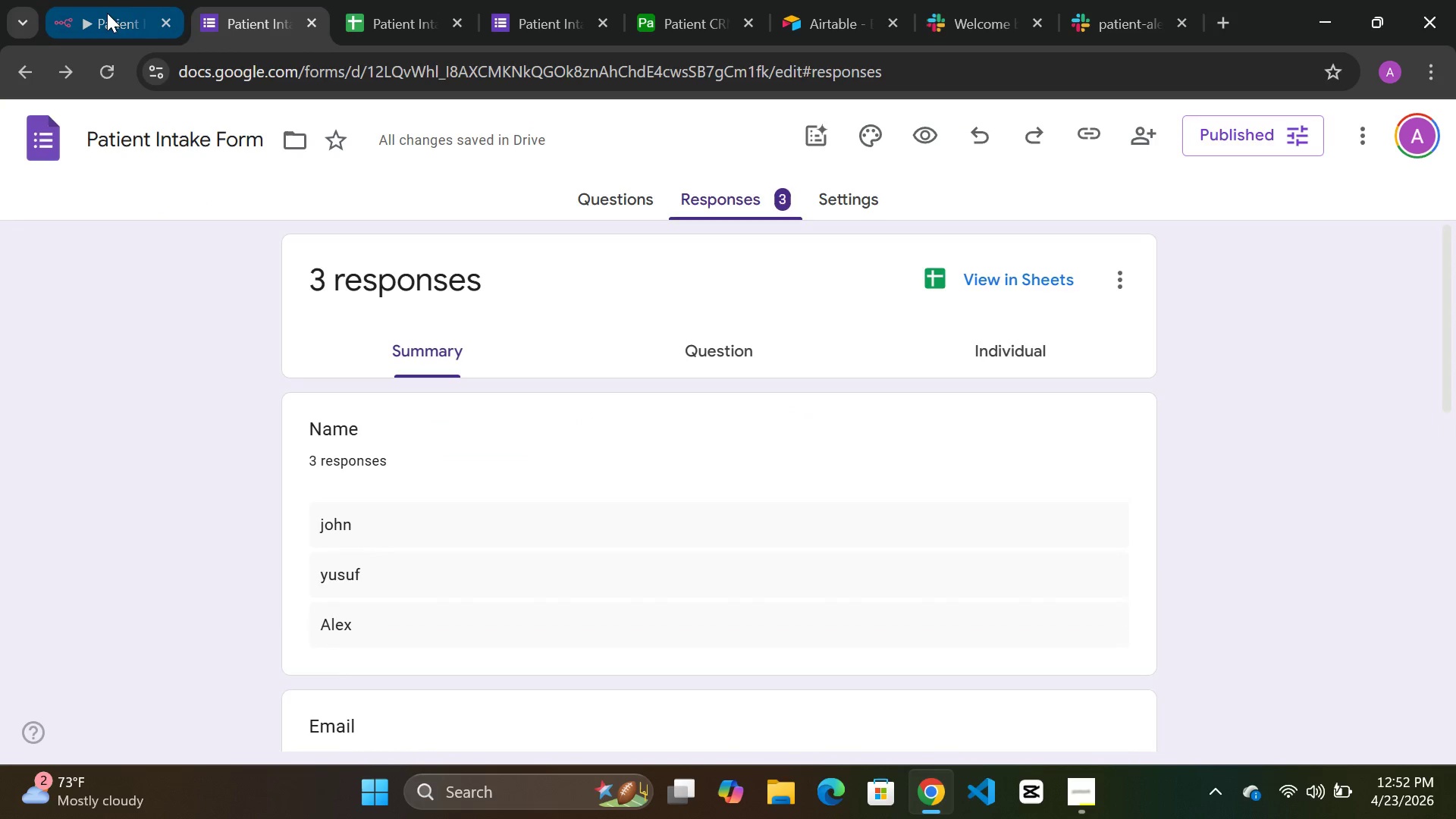 
left_click([107, 13])
 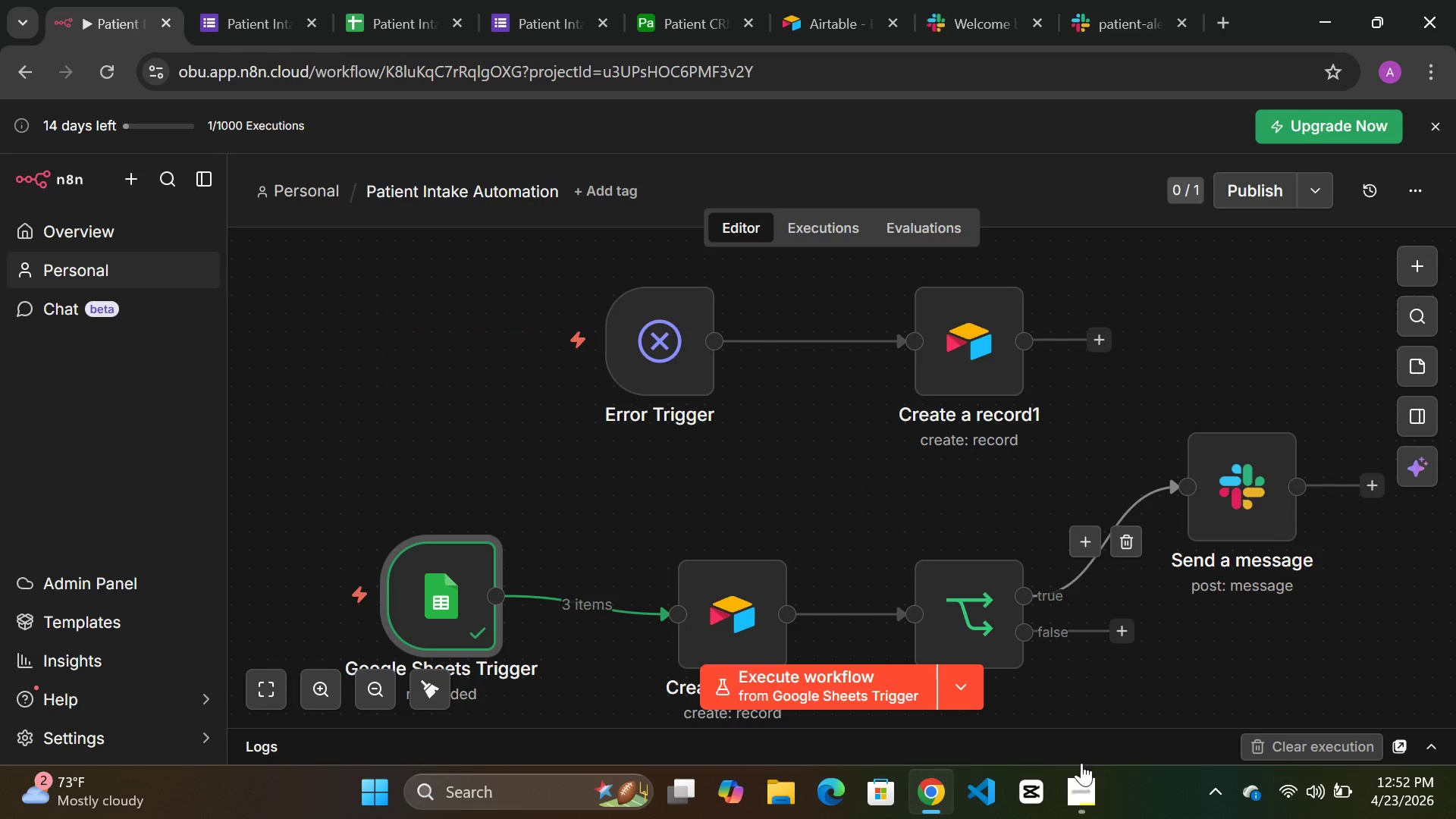 
left_click([1075, 782])